 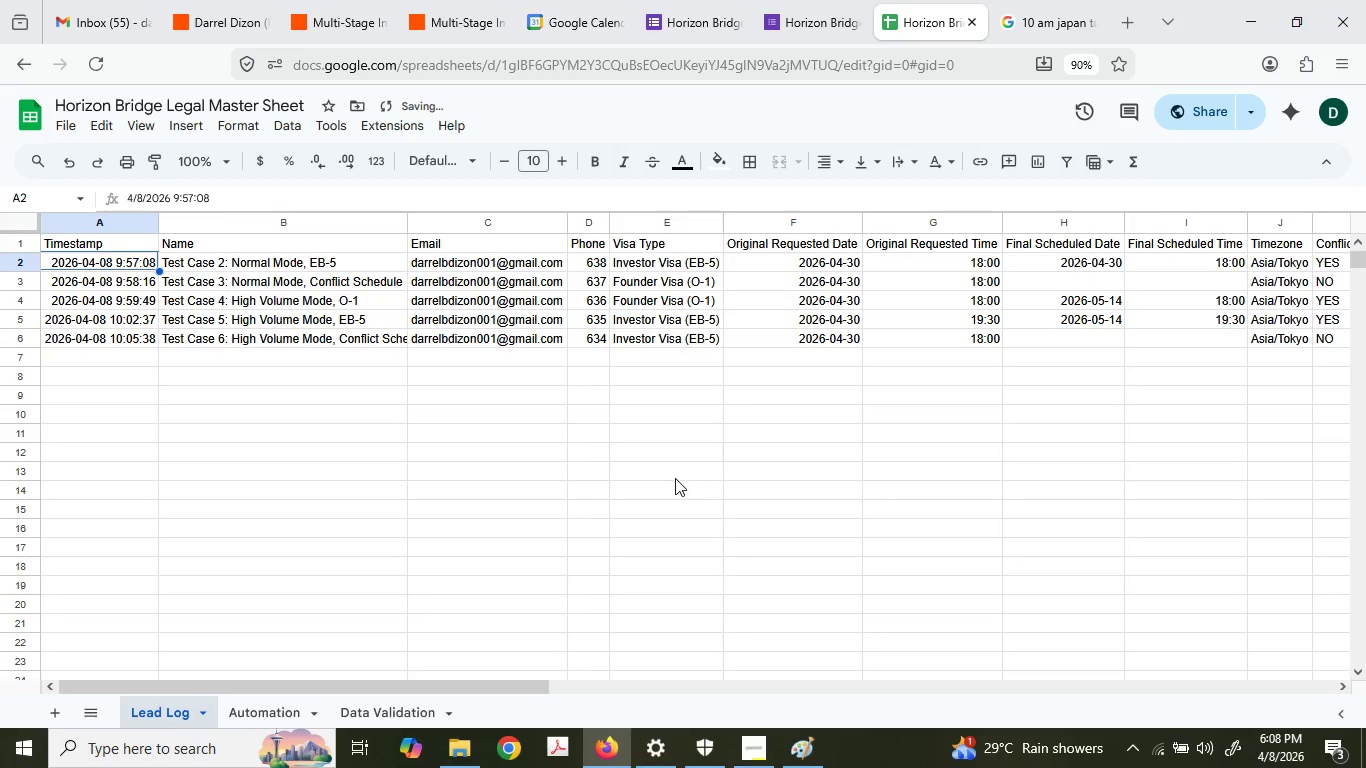 
key(Control+ControlLeft)
 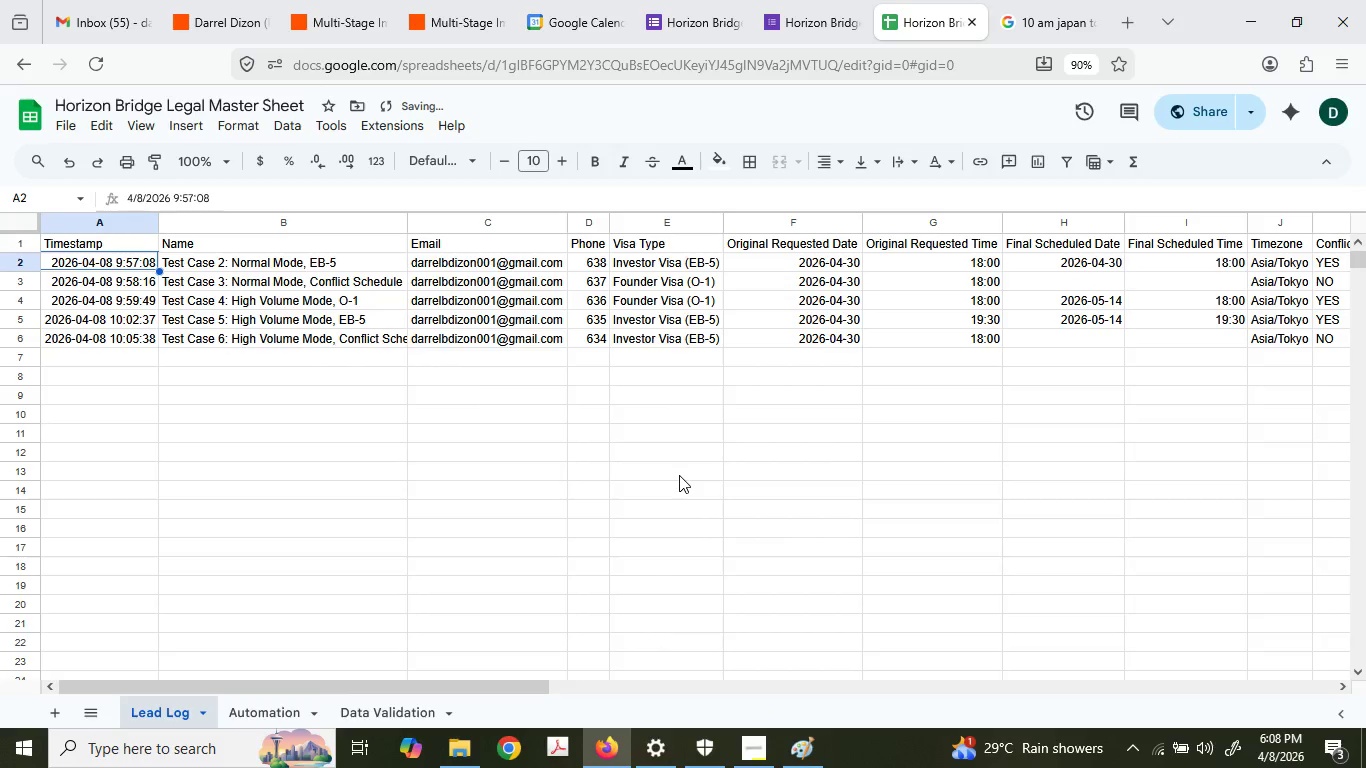 
key(Control+T)
 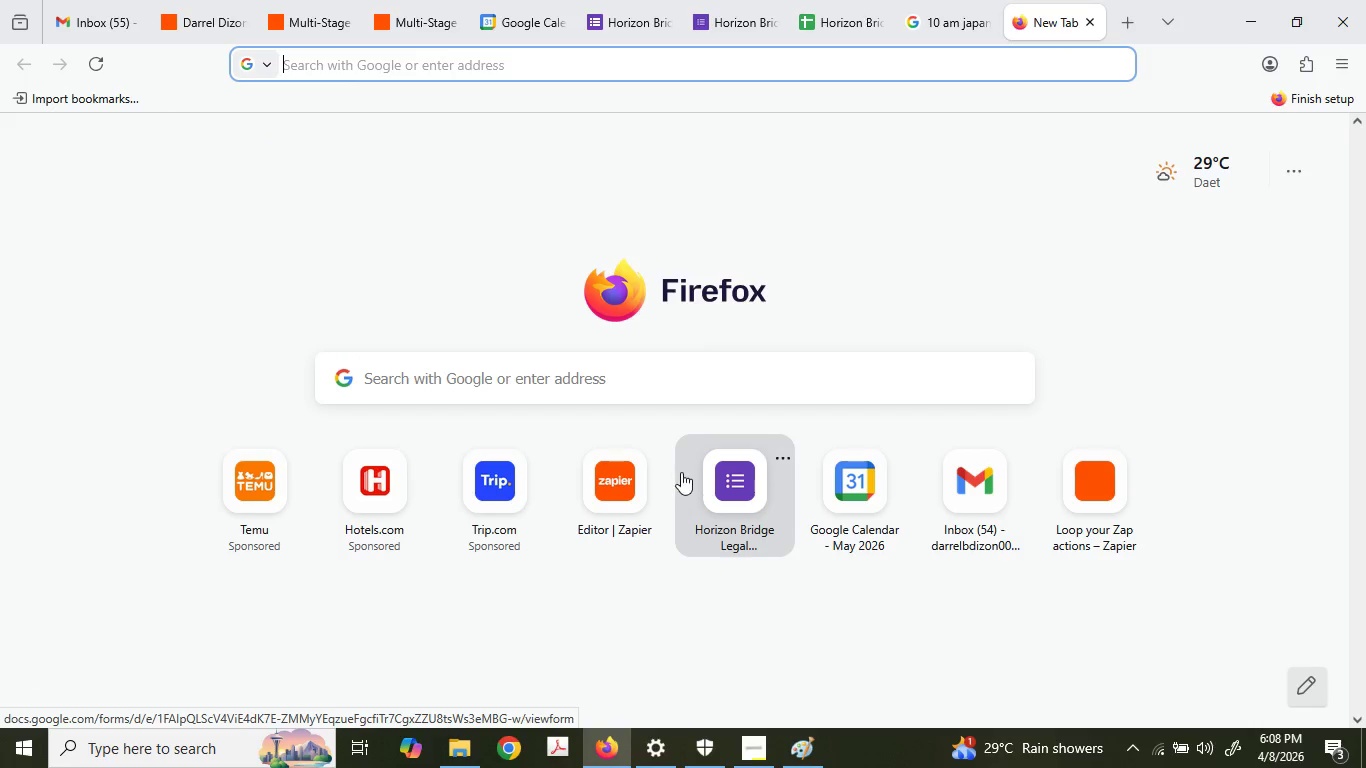 
type(canva.com)
 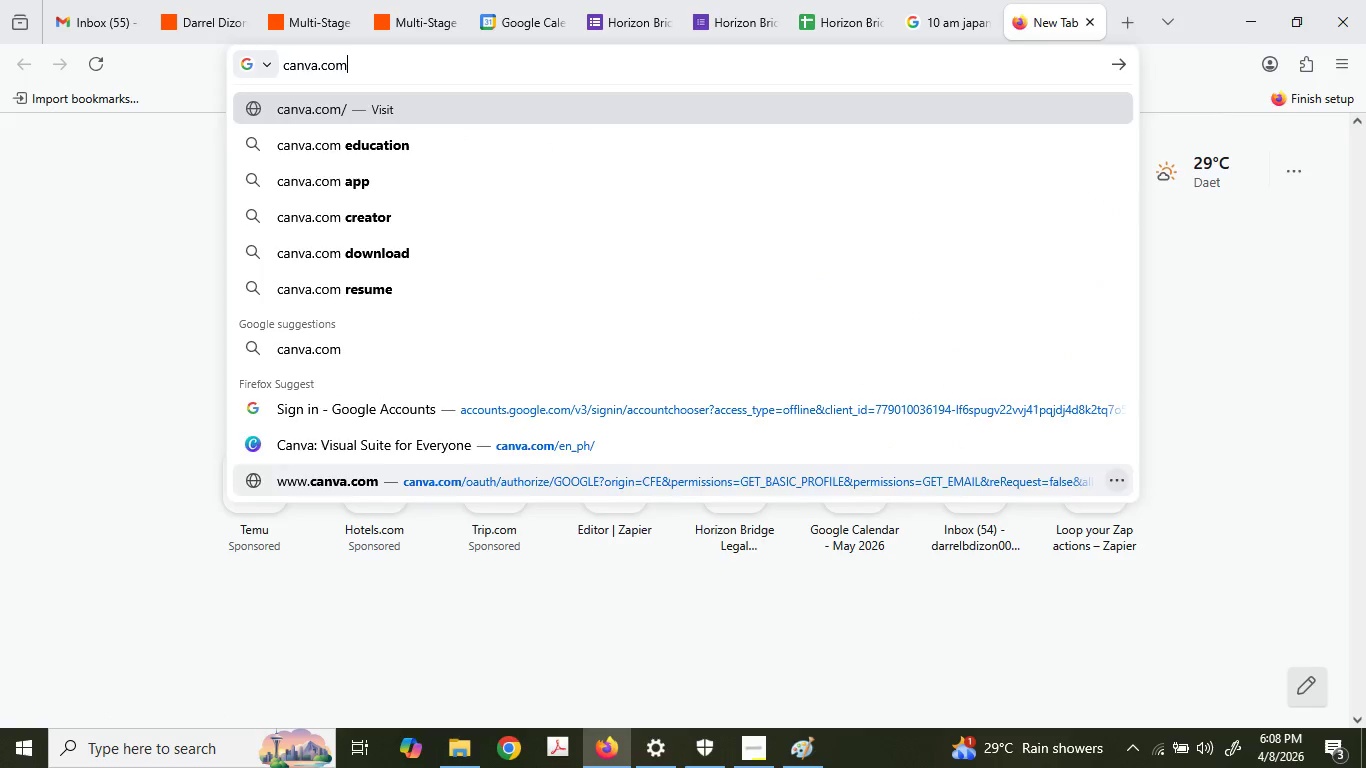 
key(Enter)